 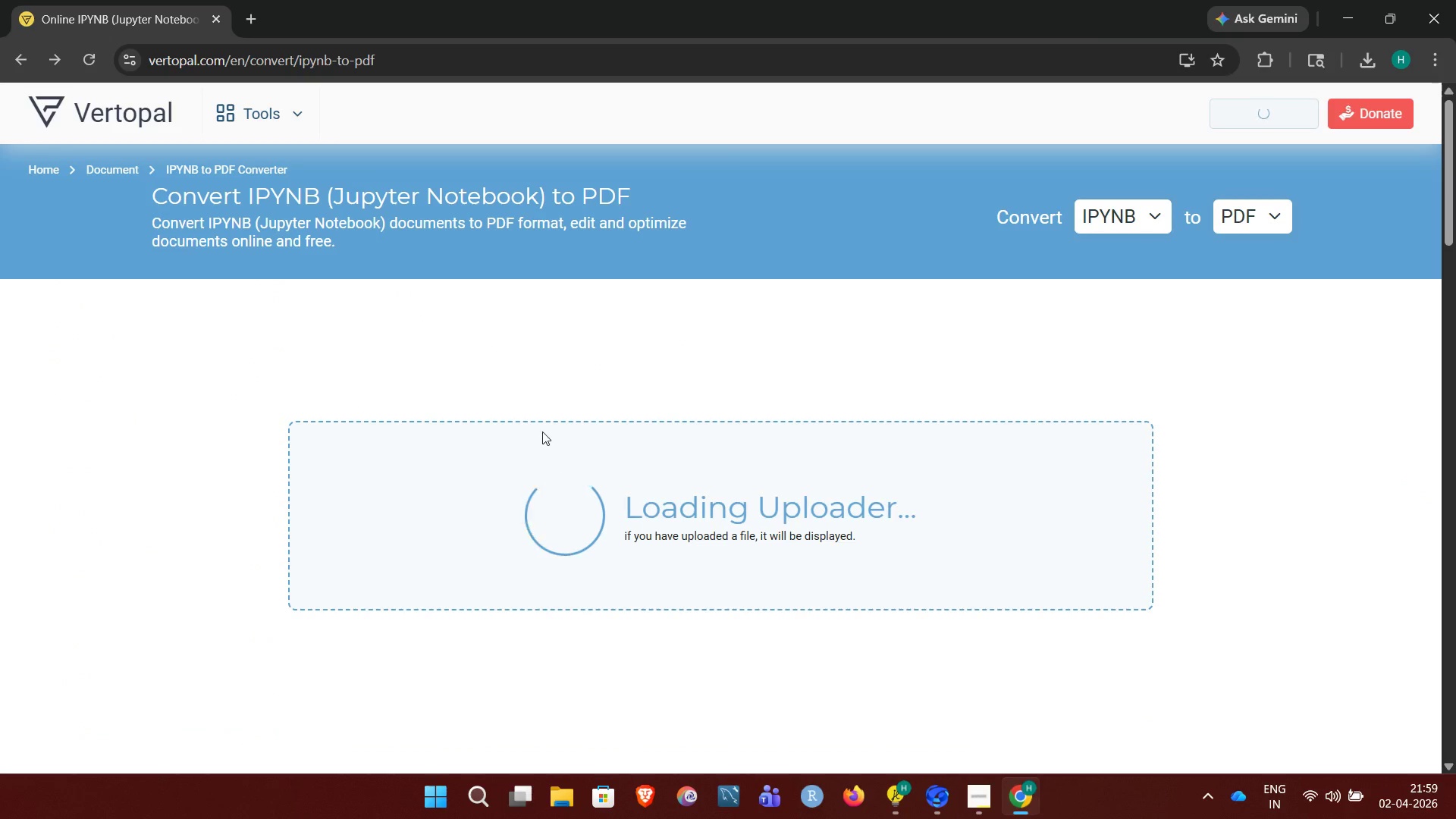 
left_click([569, 487])
 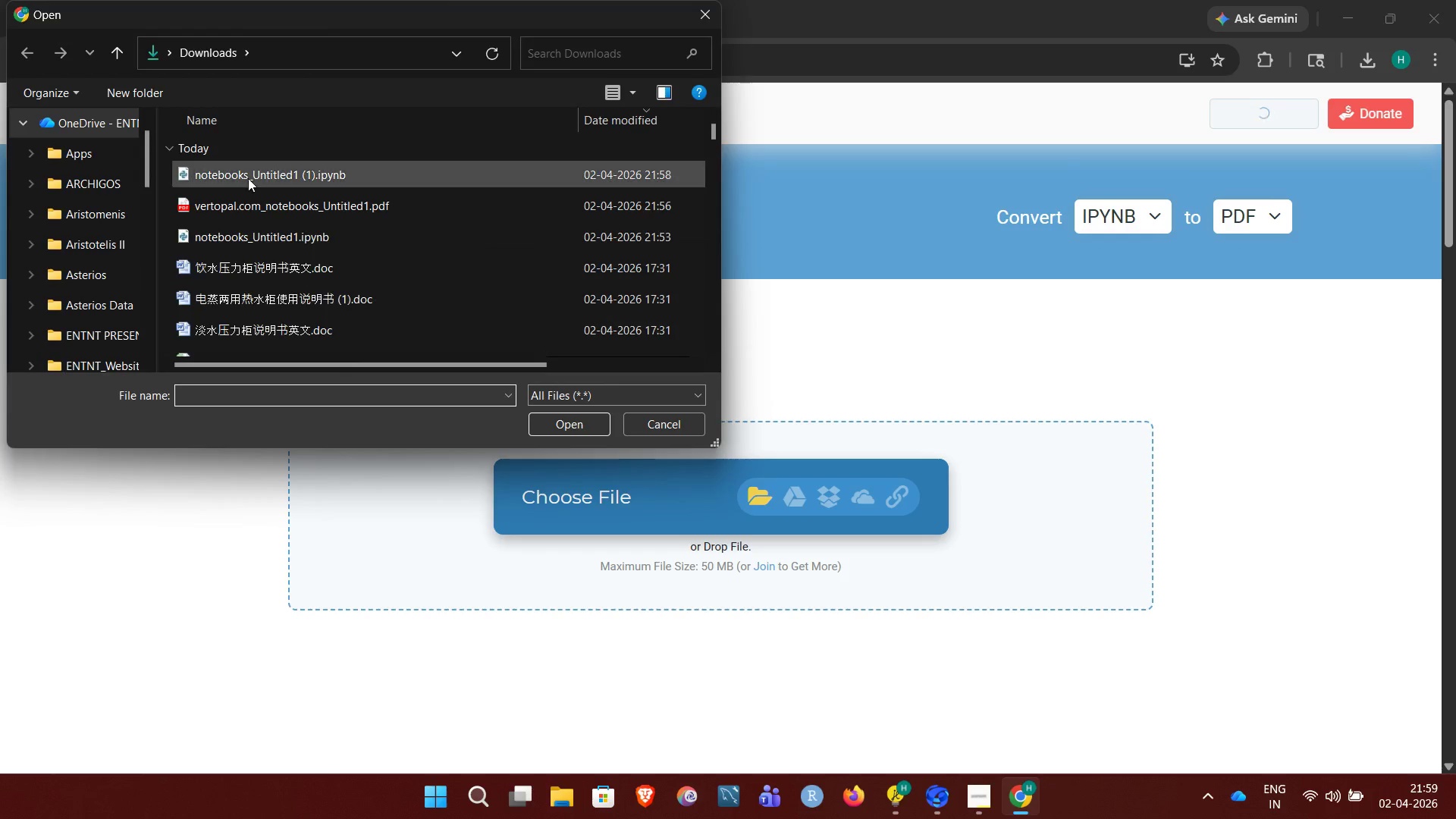 
left_click([248, 177])
 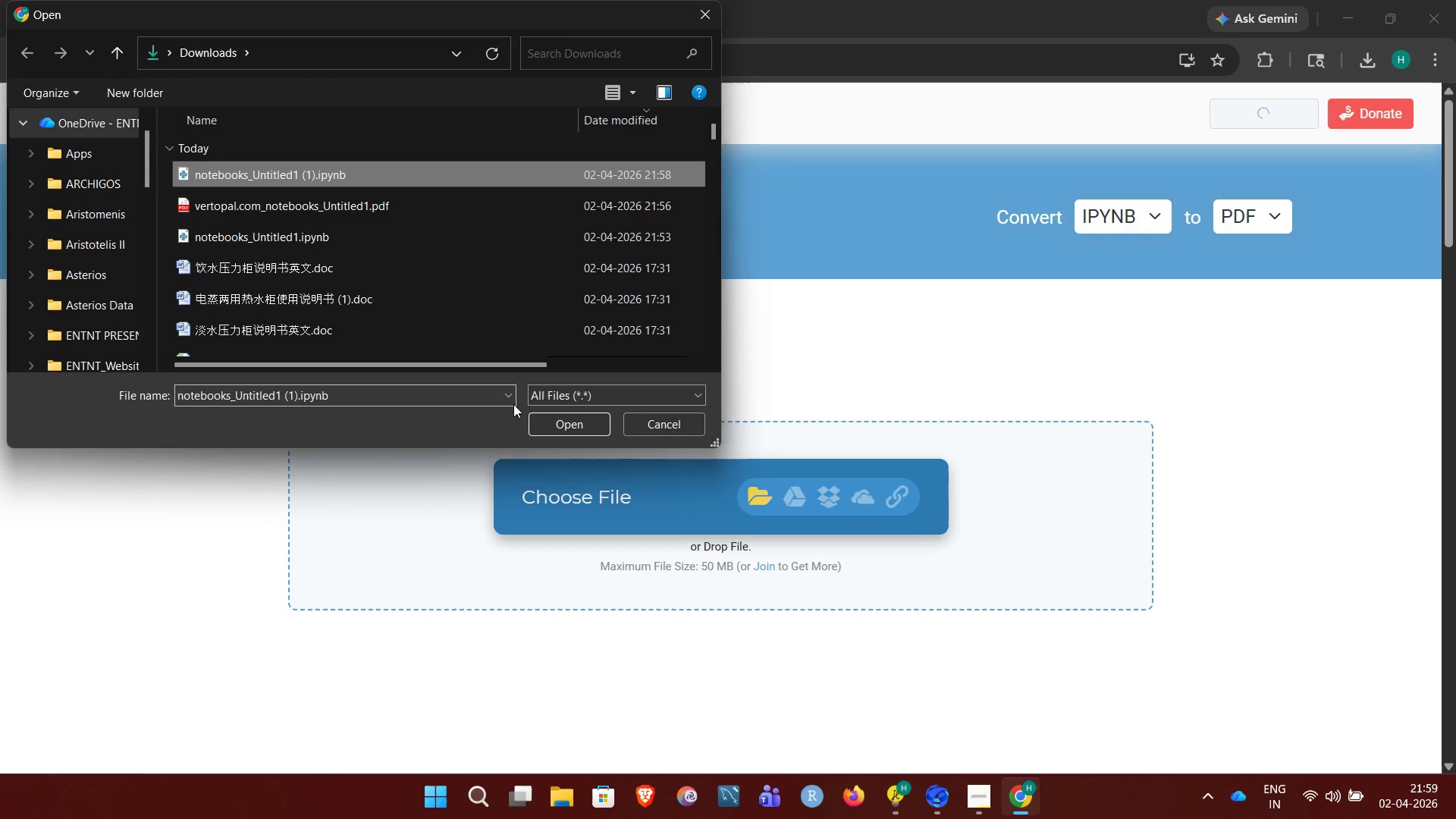 
left_click([544, 415])
 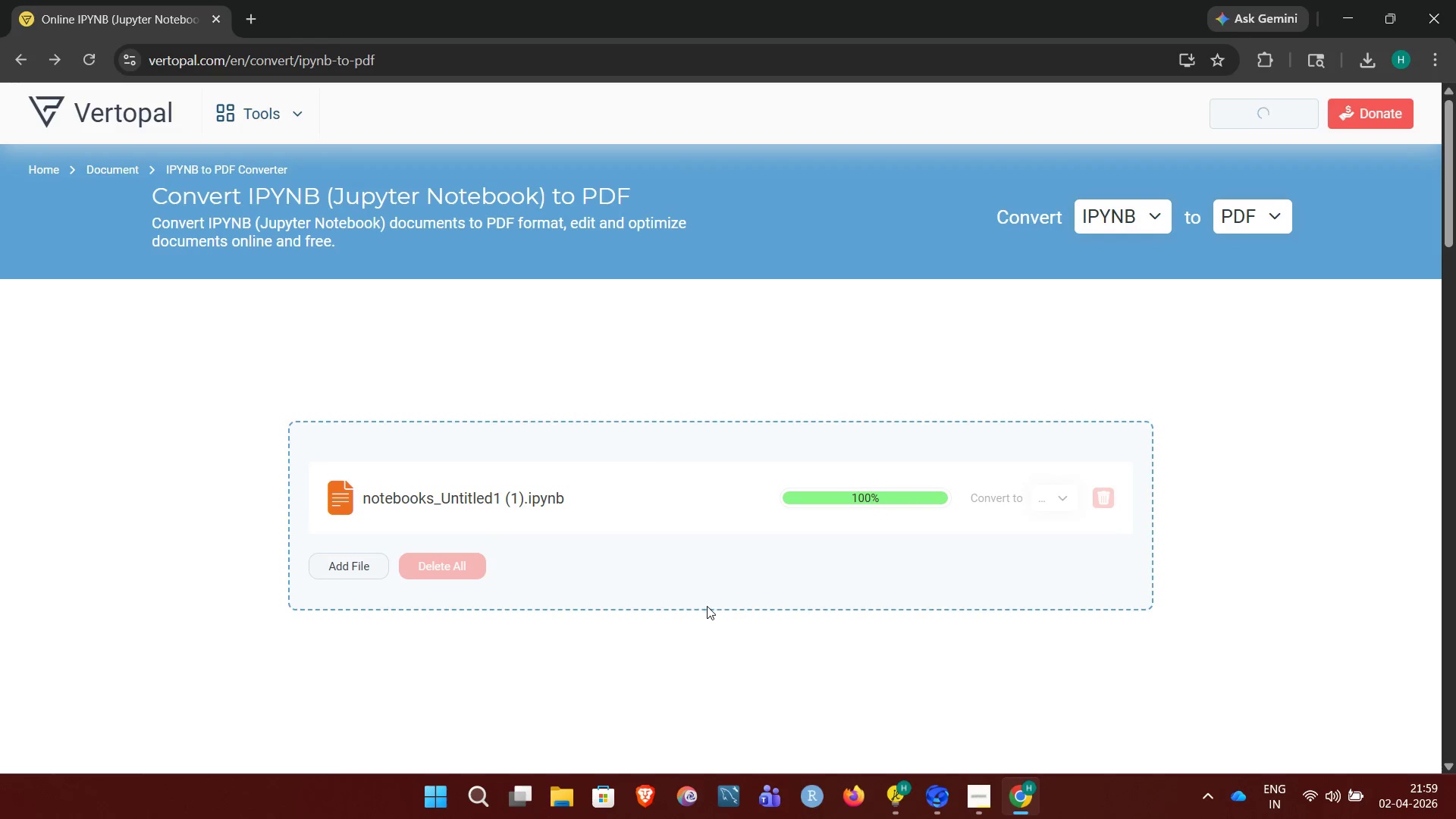 
wait(7.16)
 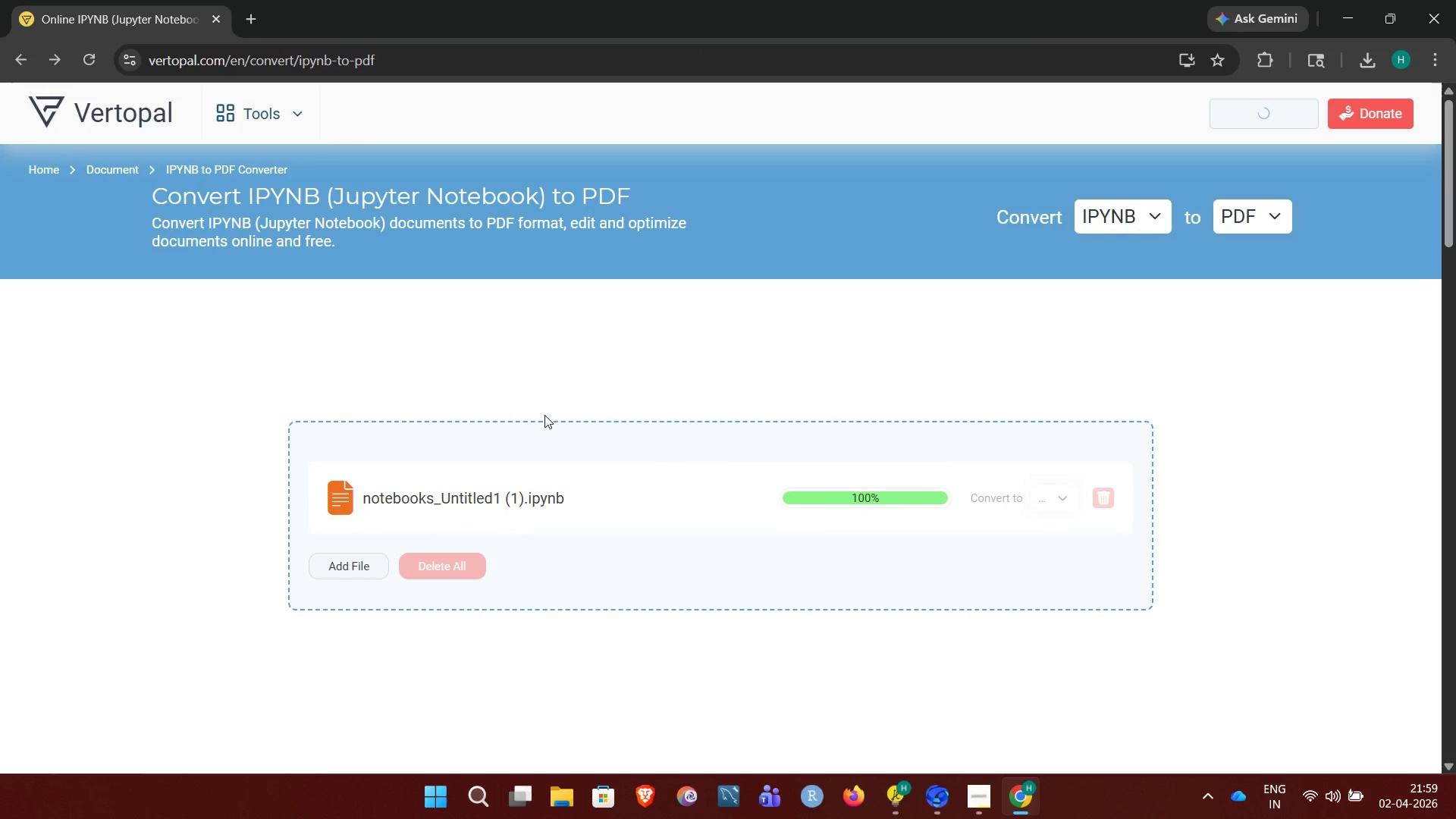 
left_click([551, 793])
 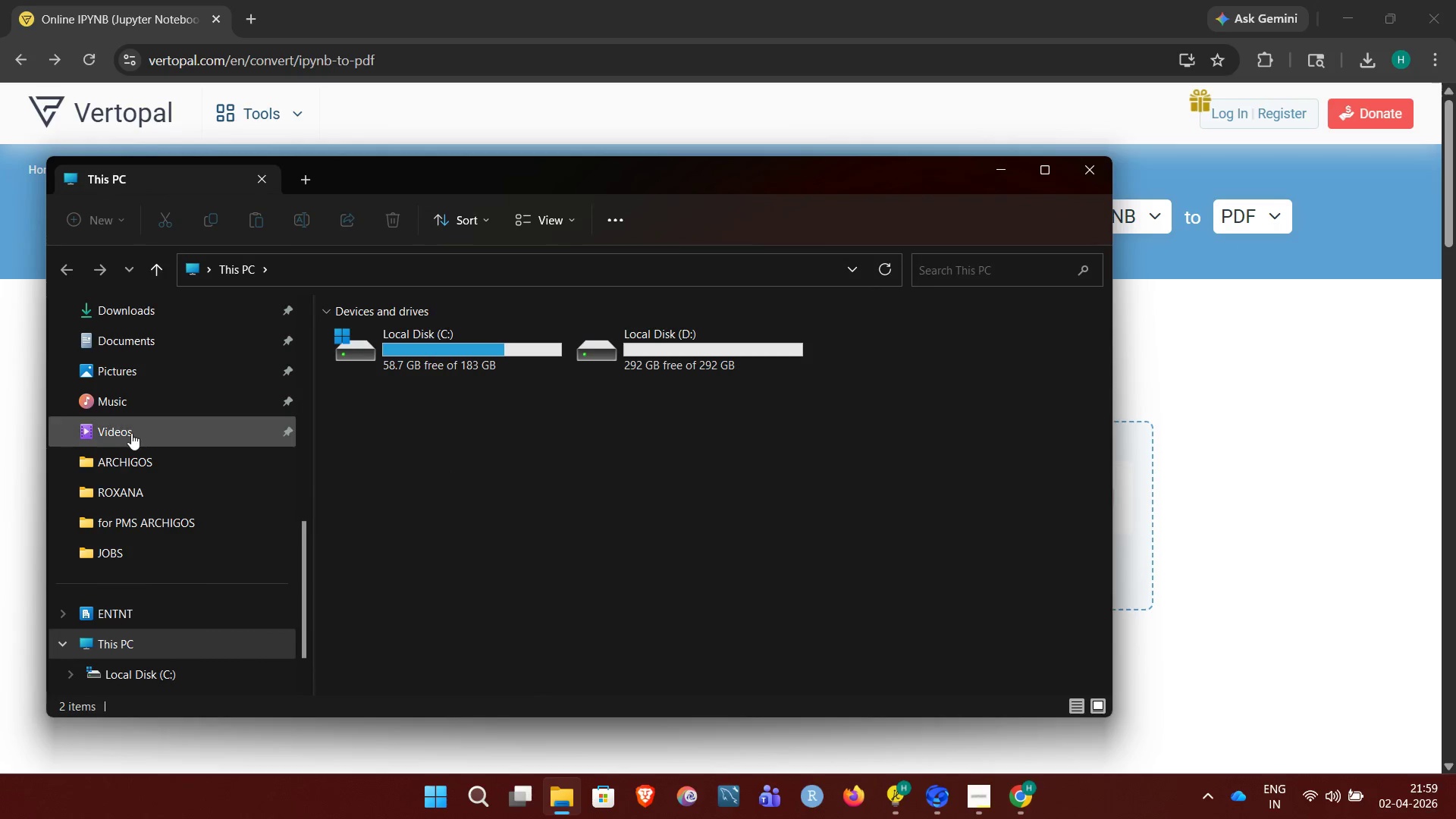 
wait(5.08)
 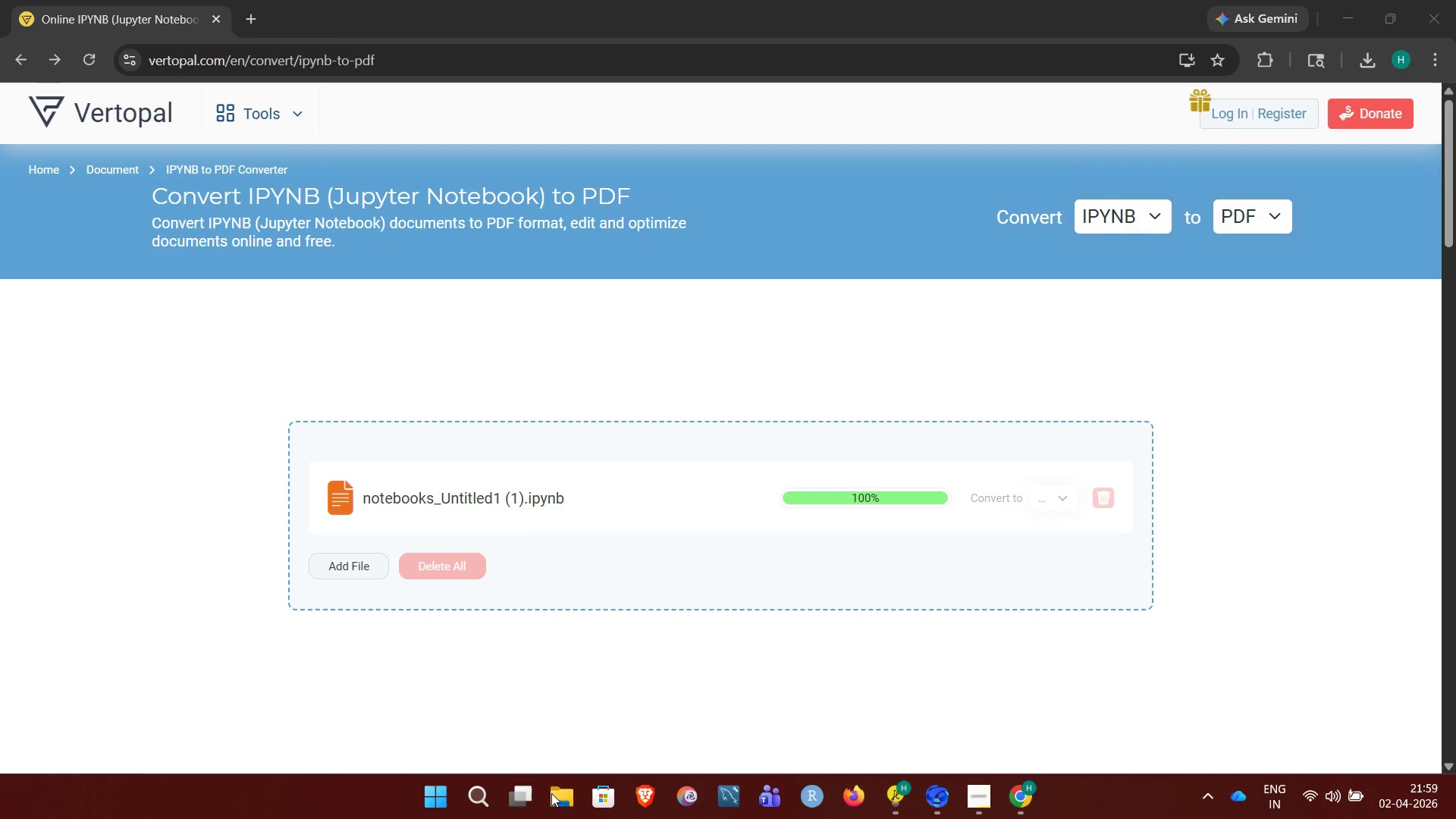 
left_click([107, 317])
 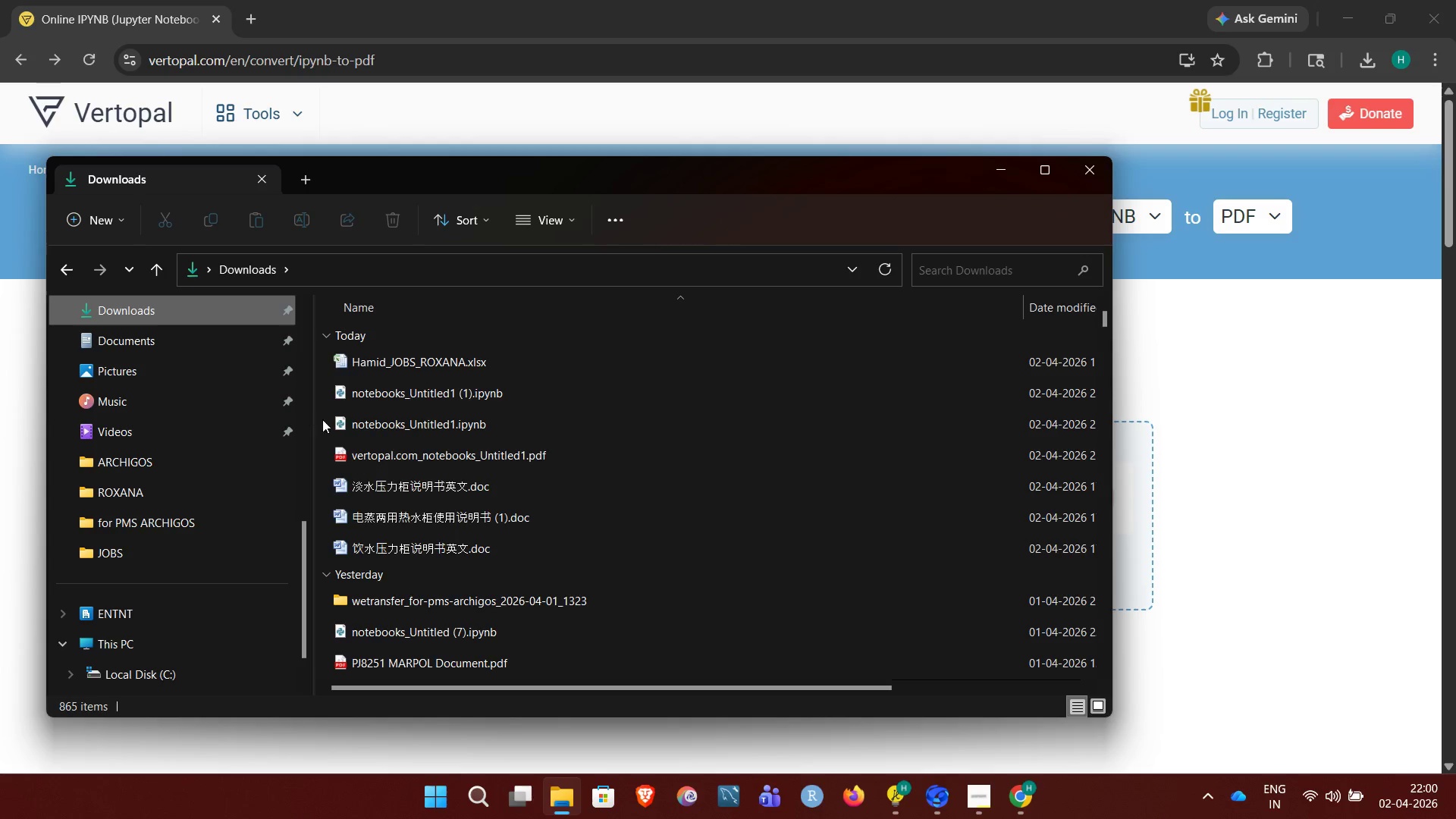 
wait(6.75)
 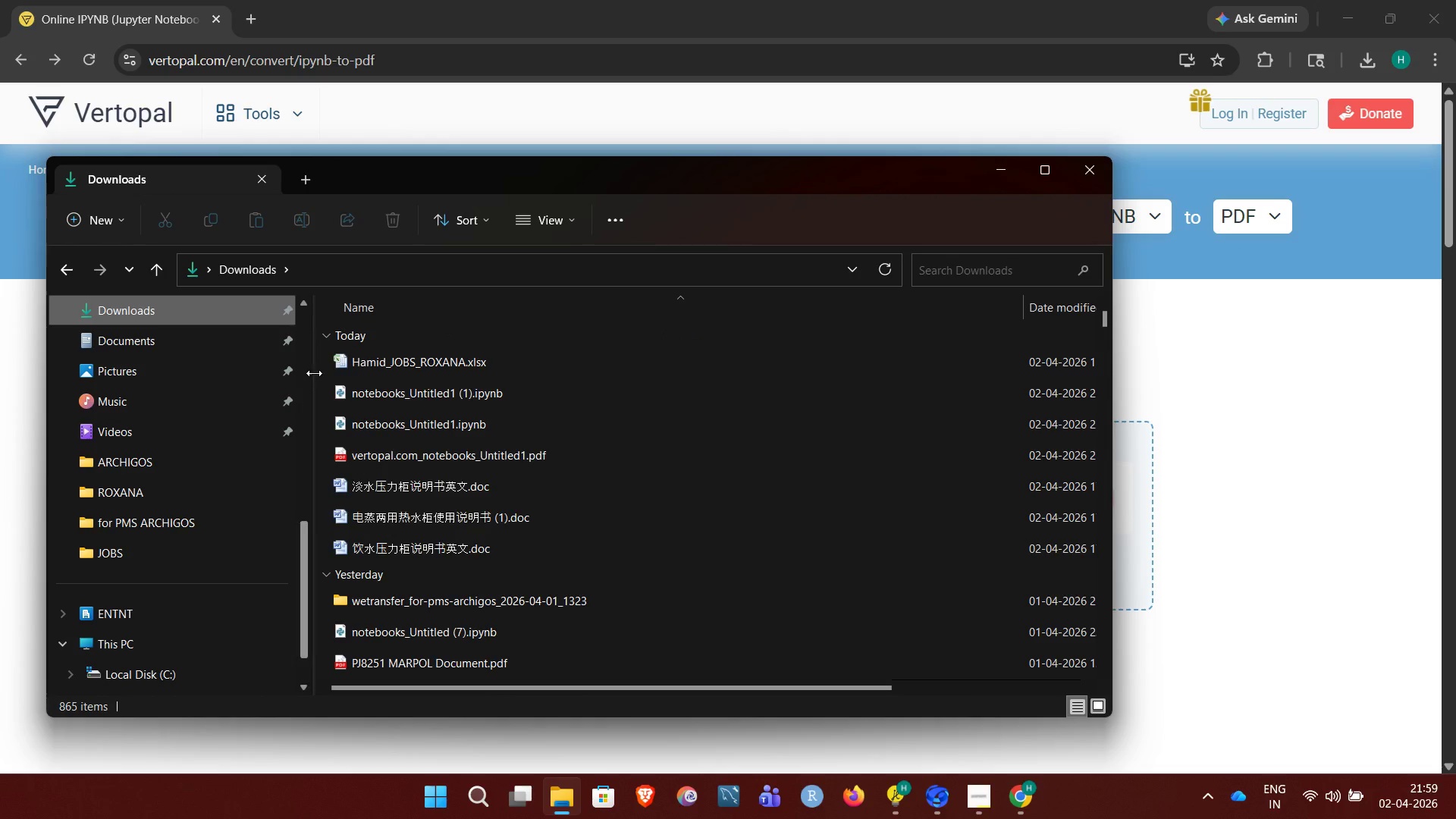 
right_click([368, 423])
 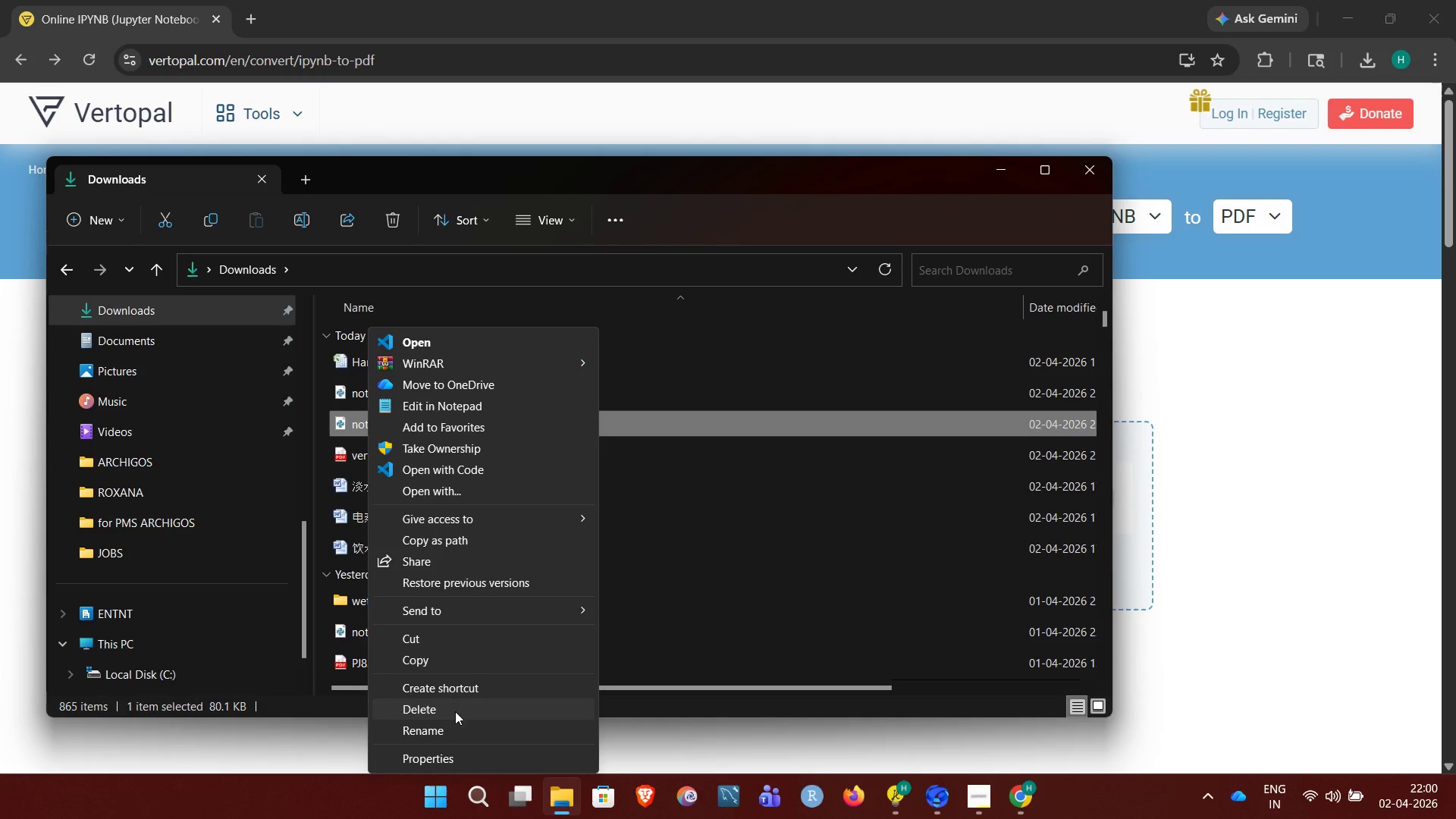 
left_click([457, 714])
 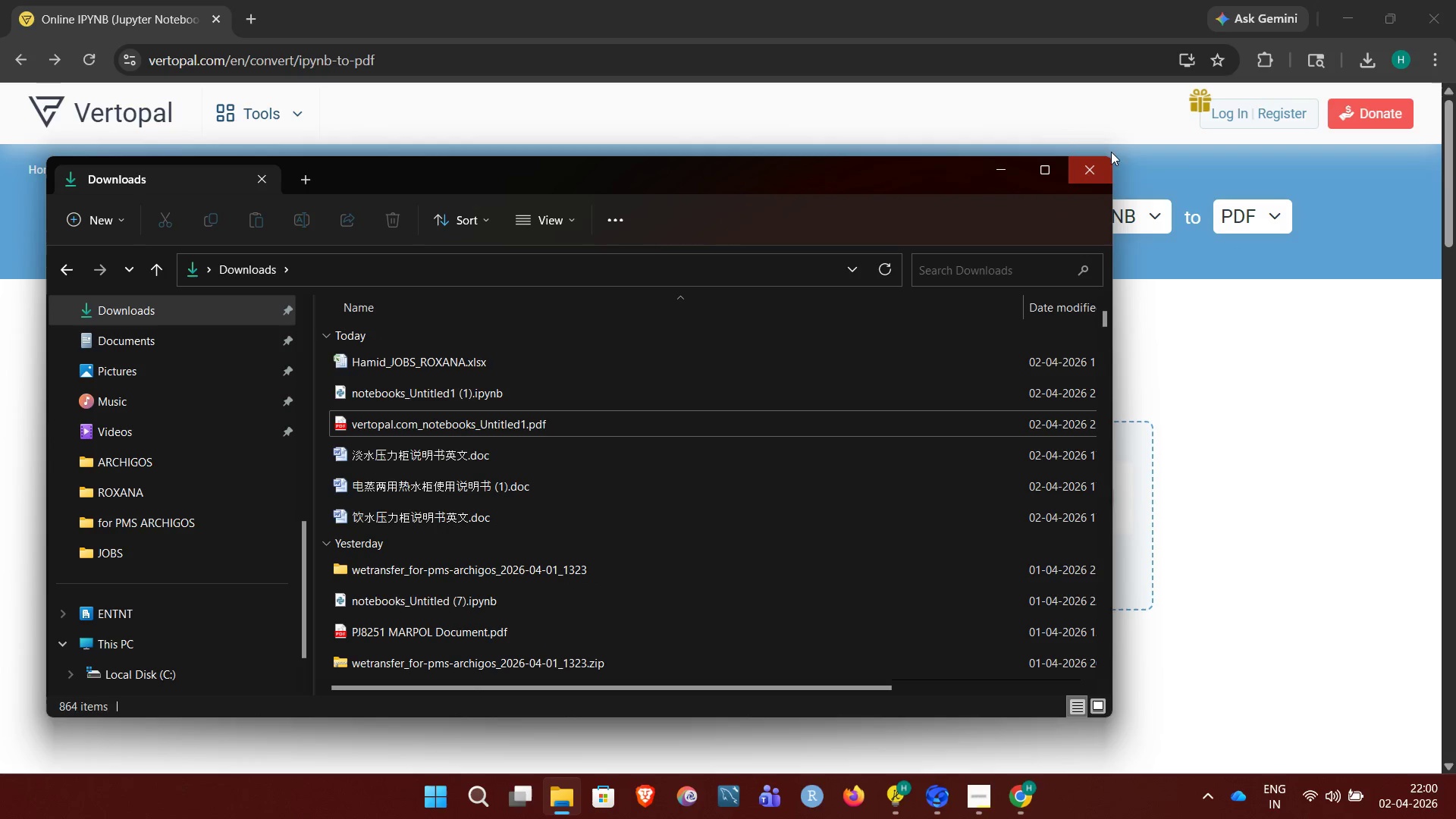 
left_click([1090, 174])
 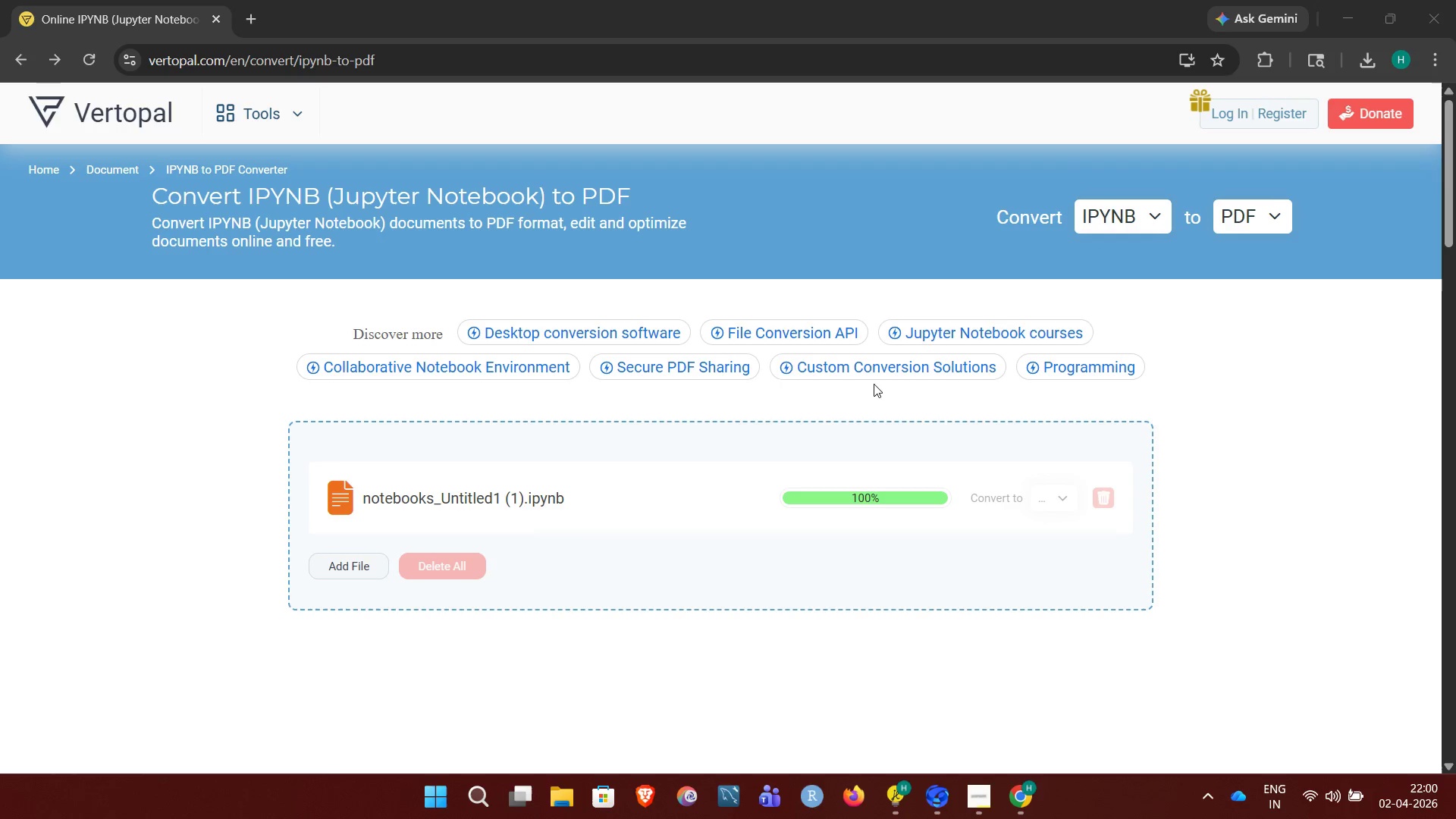 
wait(42.28)
 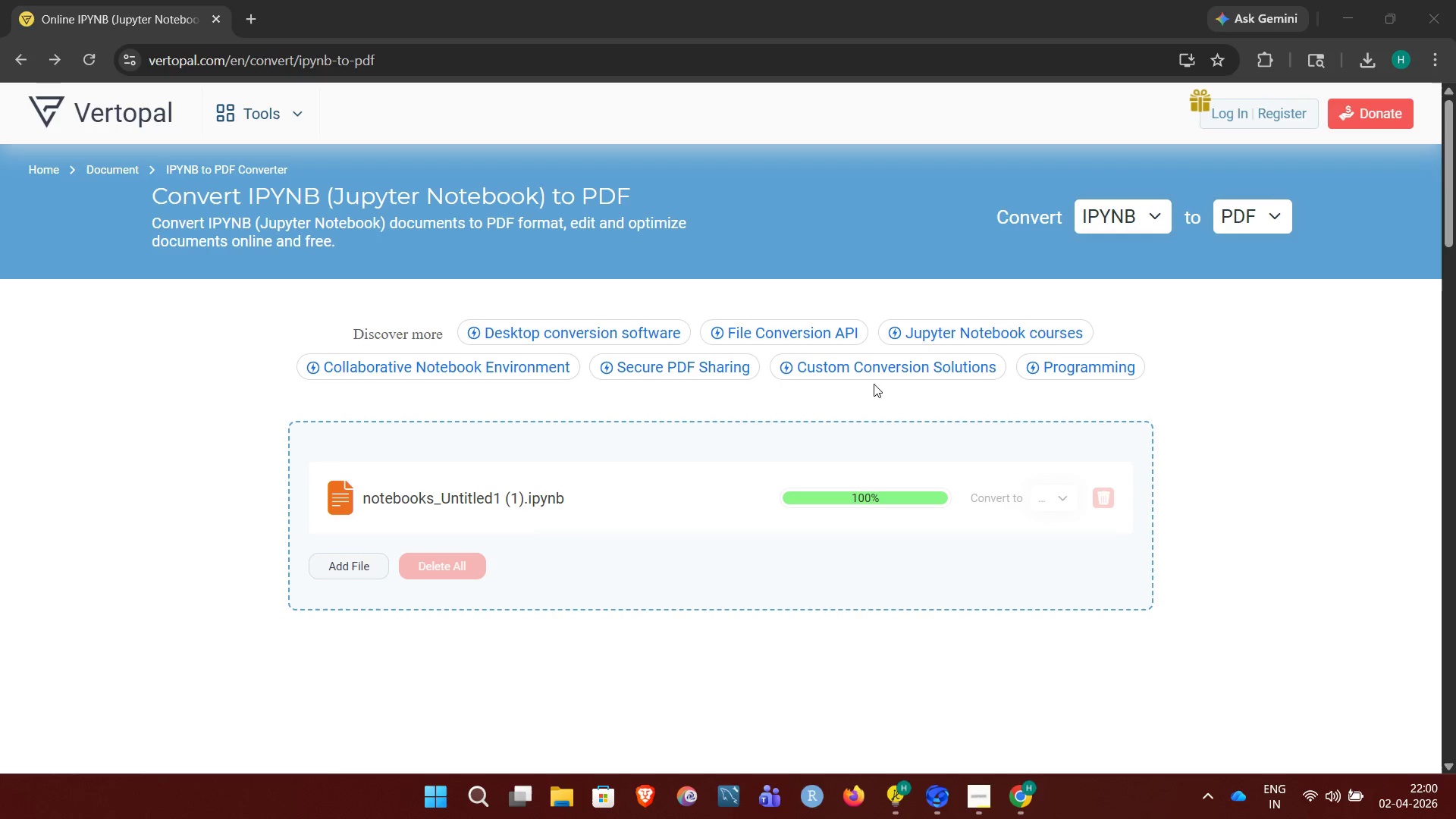 
left_click([743, 542])
 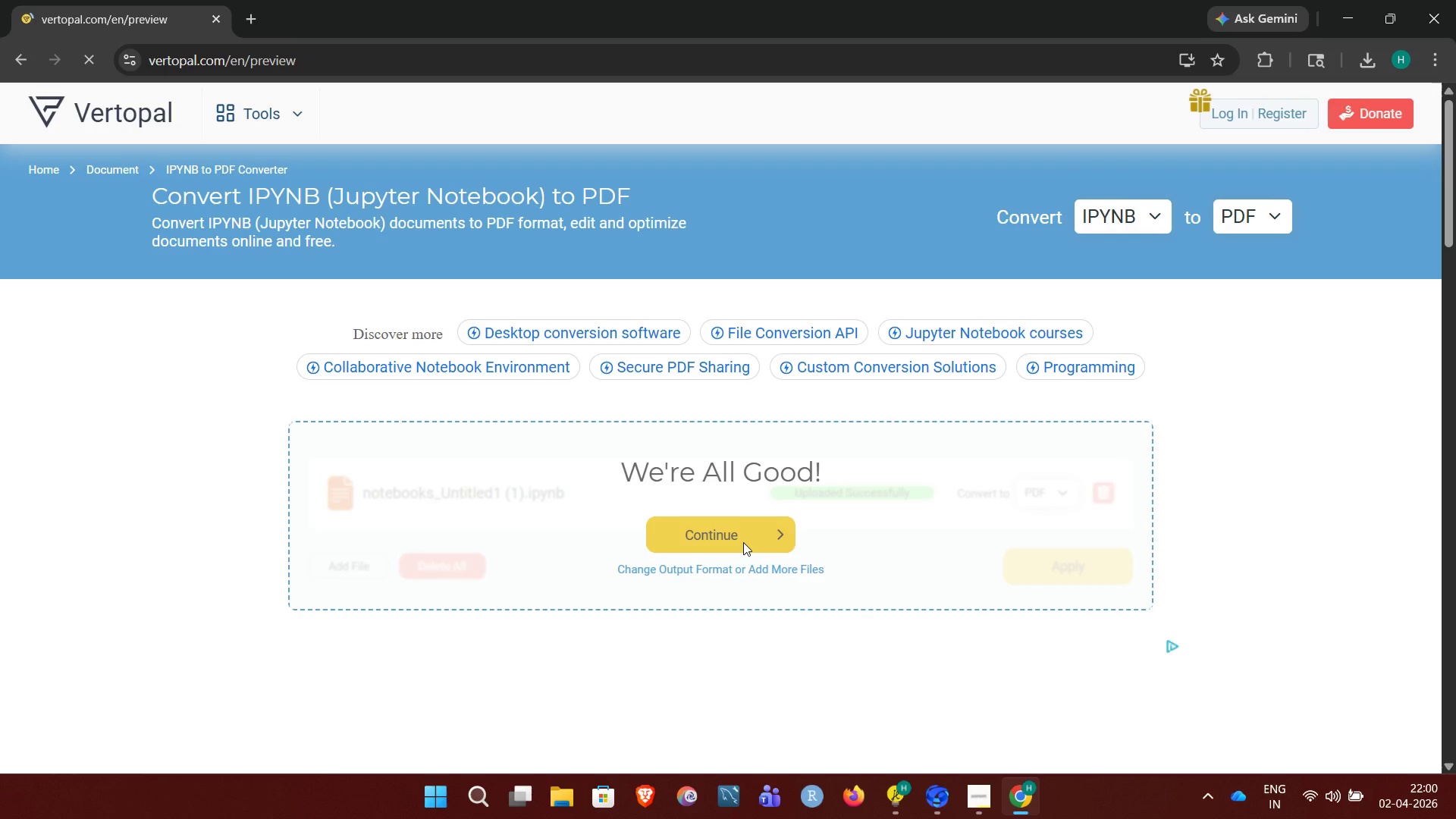 
wait(10.25)
 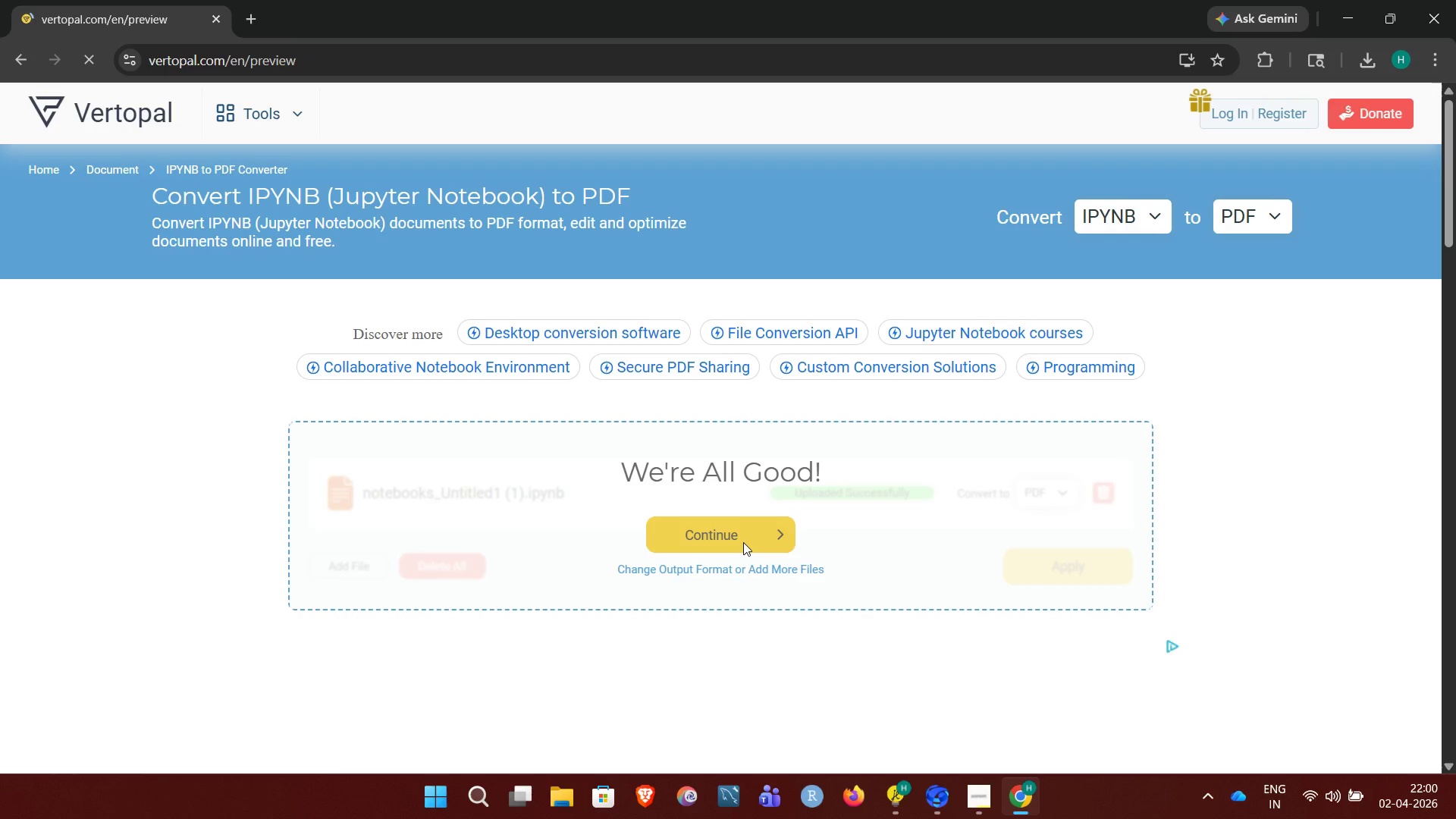 
left_click([1363, 103])
 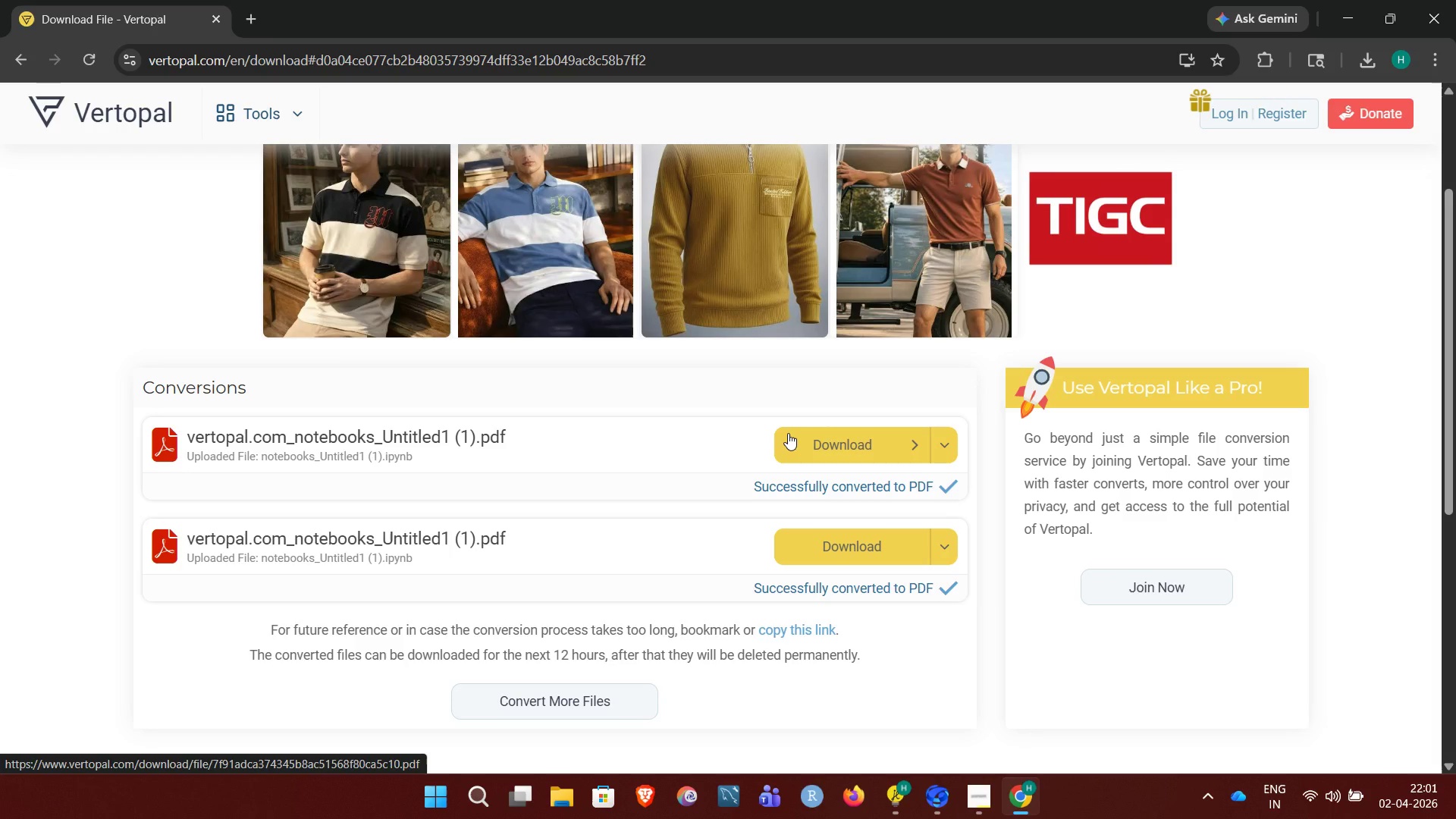 
wait(40.51)
 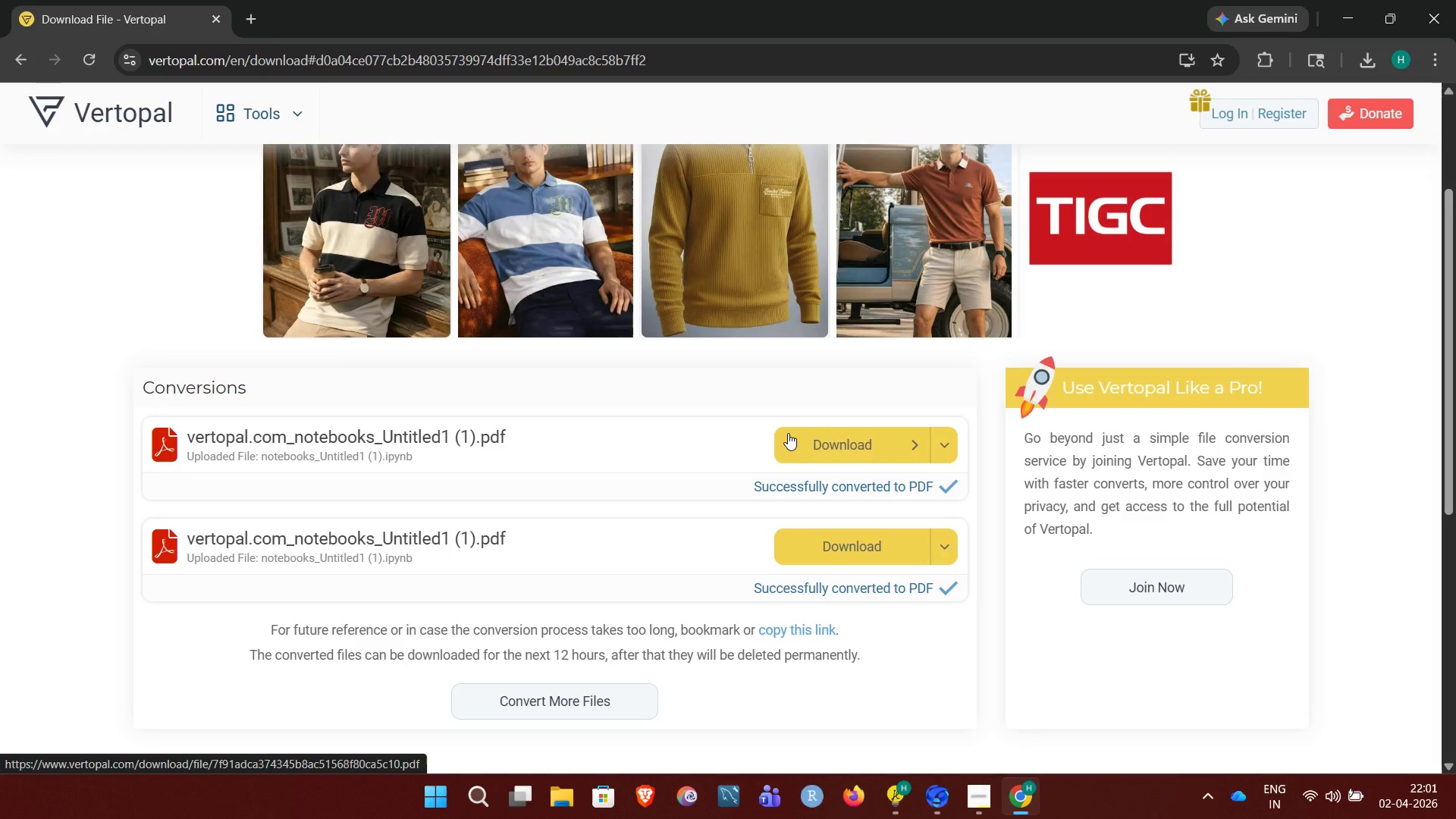 
left_click([881, 454])
 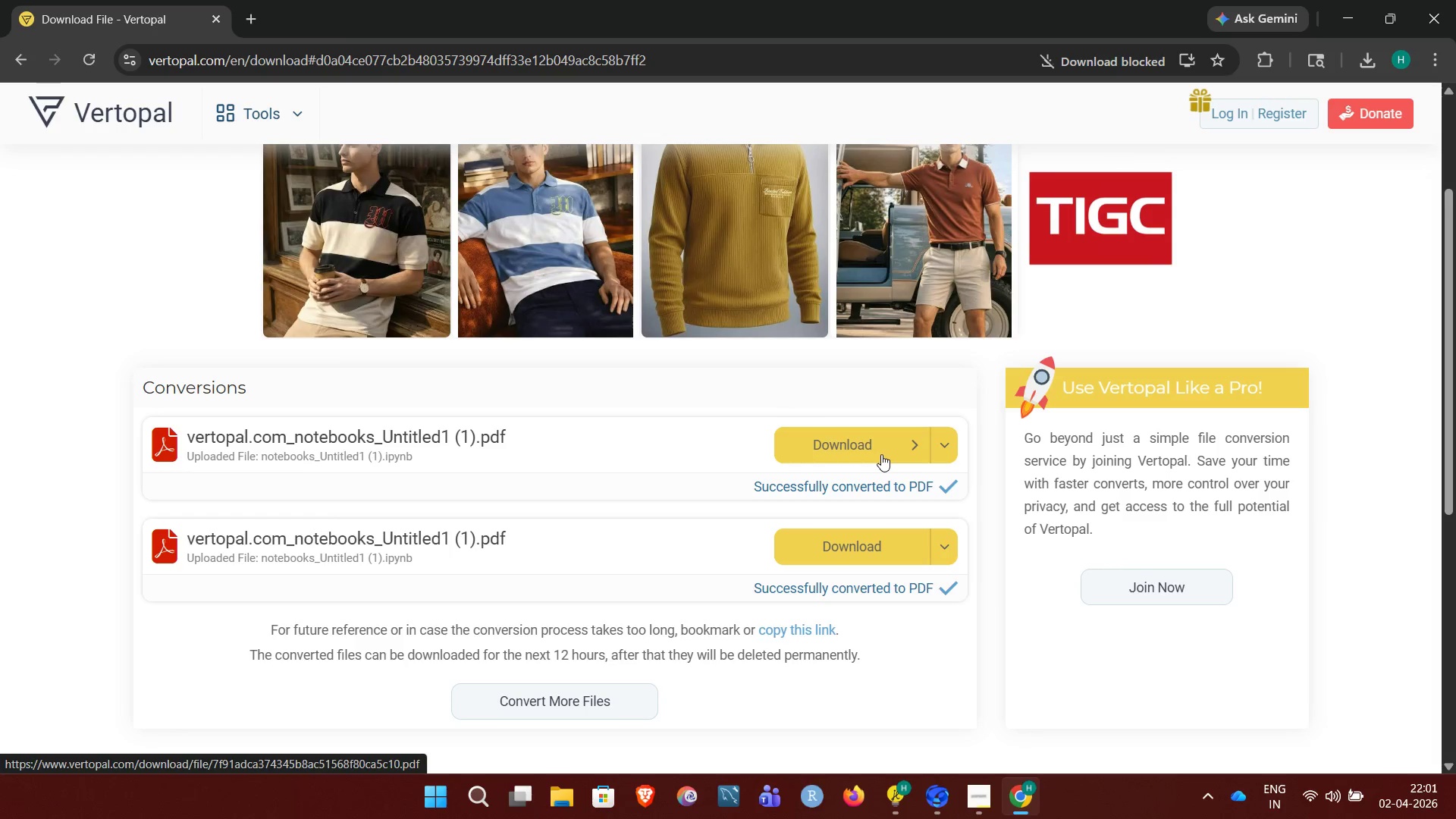 
wait(8.69)
 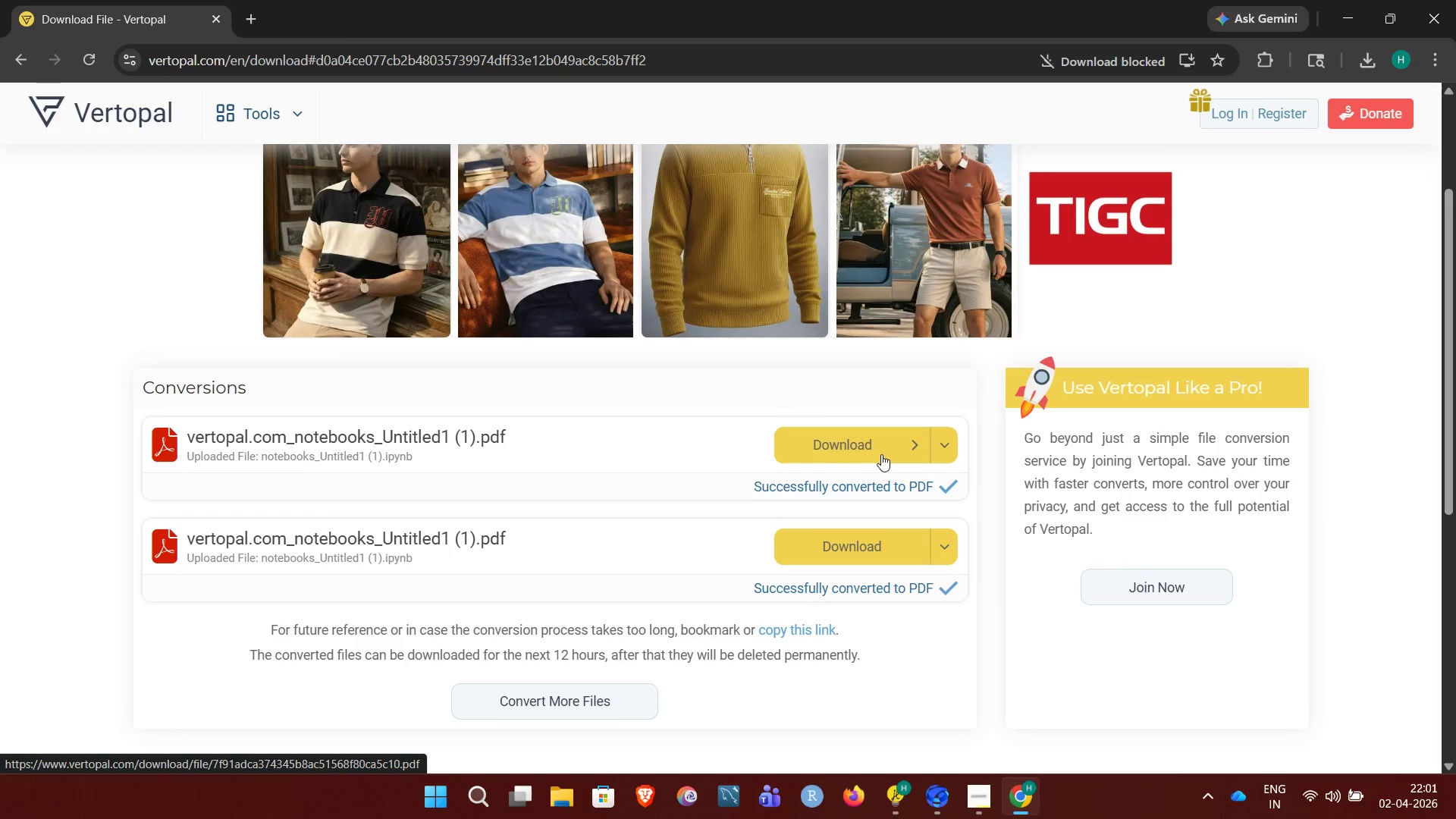 
left_click([891, 442])
 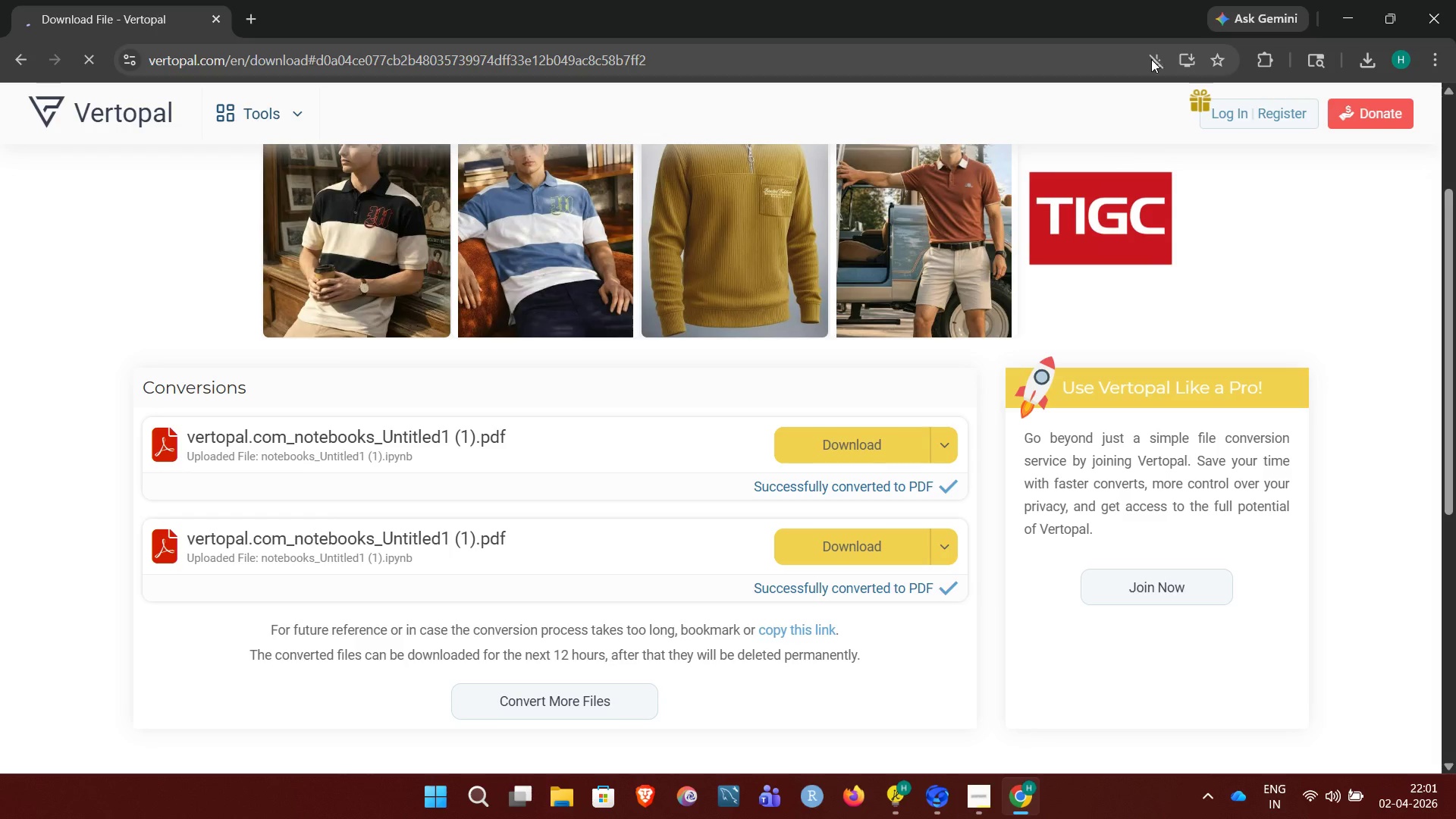 
left_click([1163, 61])
 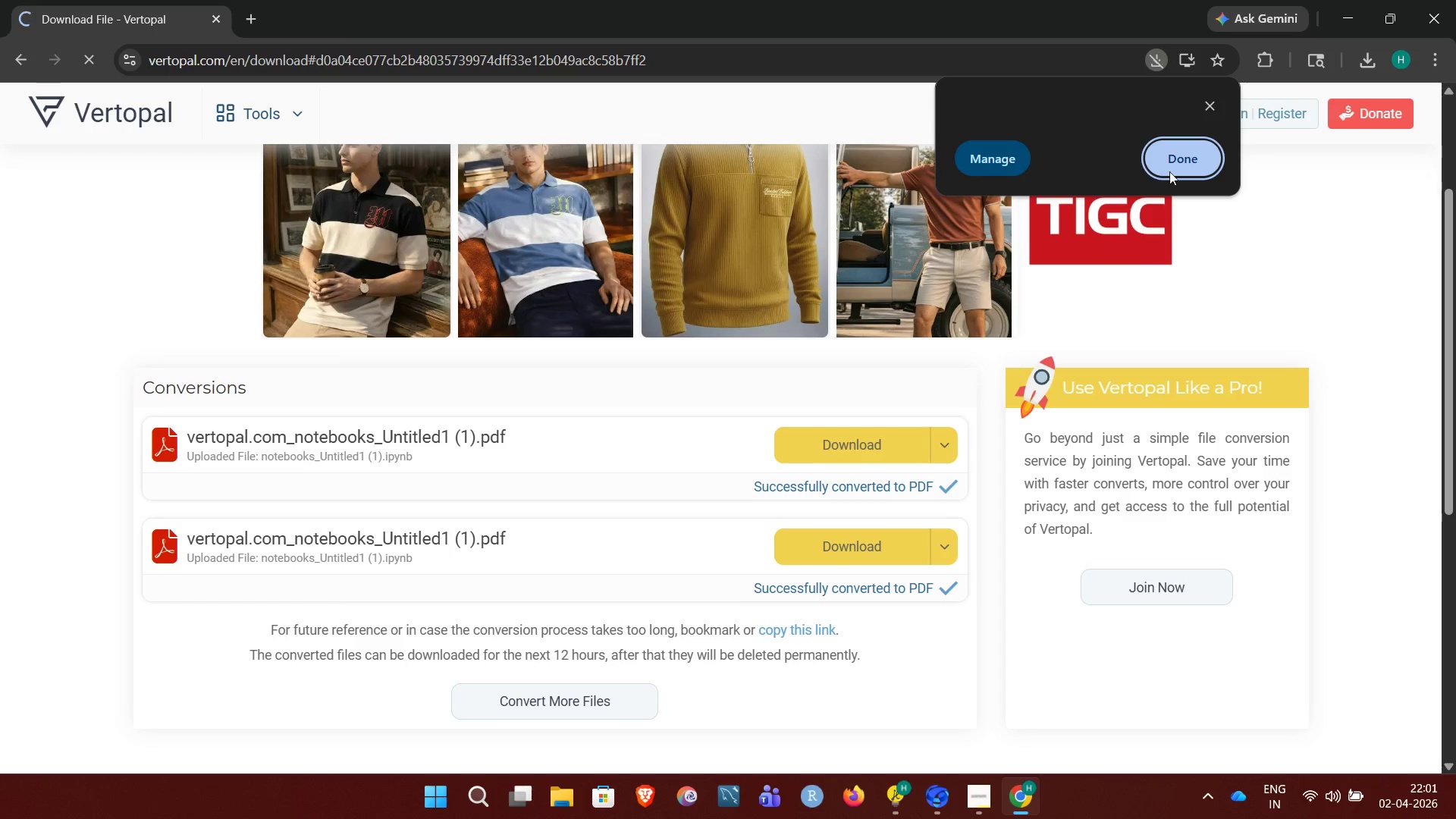 
left_click([1186, 158])
 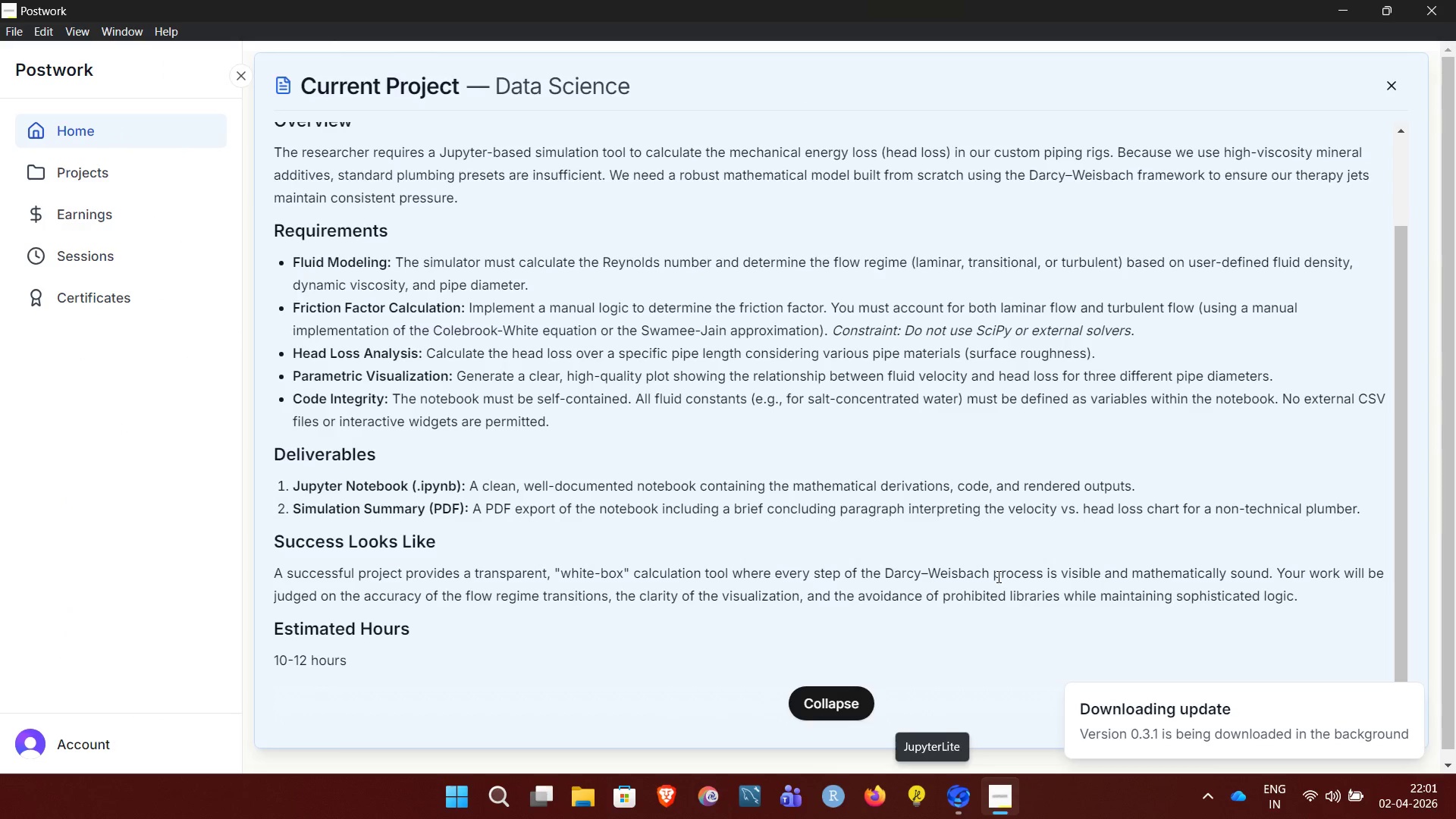 
left_click([1335, 2])
 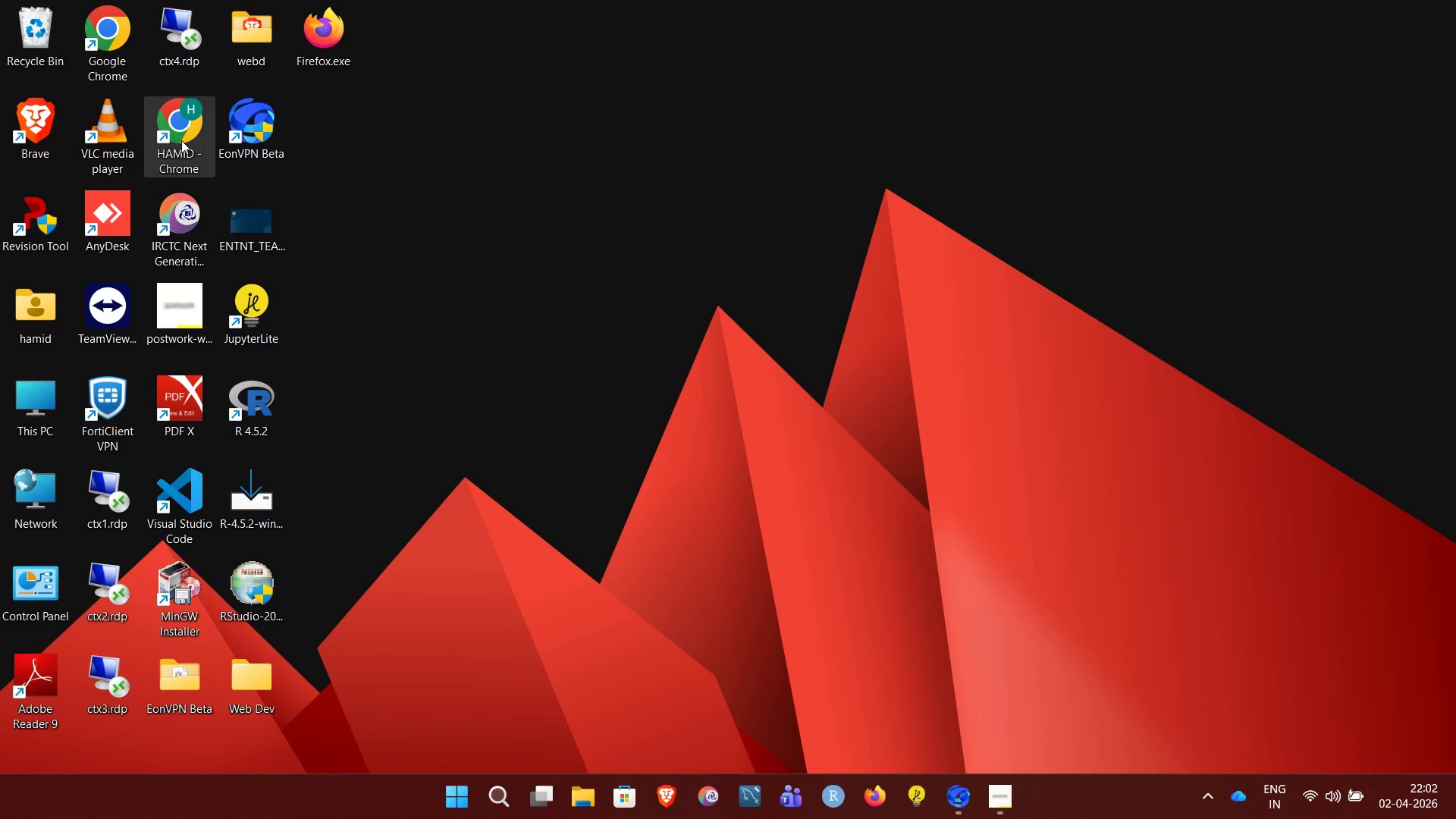 
double_click([181, 140])
 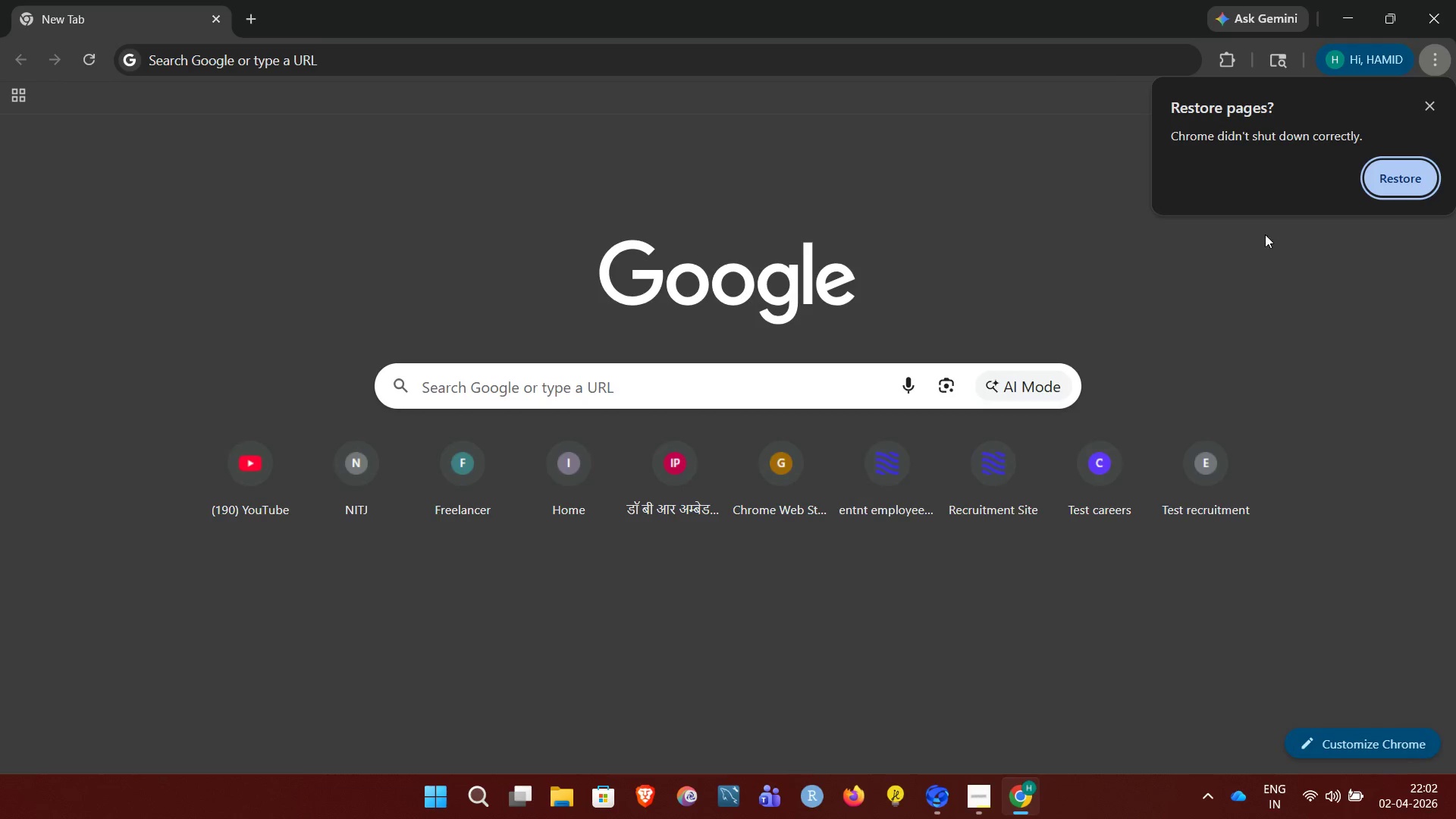 
left_click([1401, 182])
 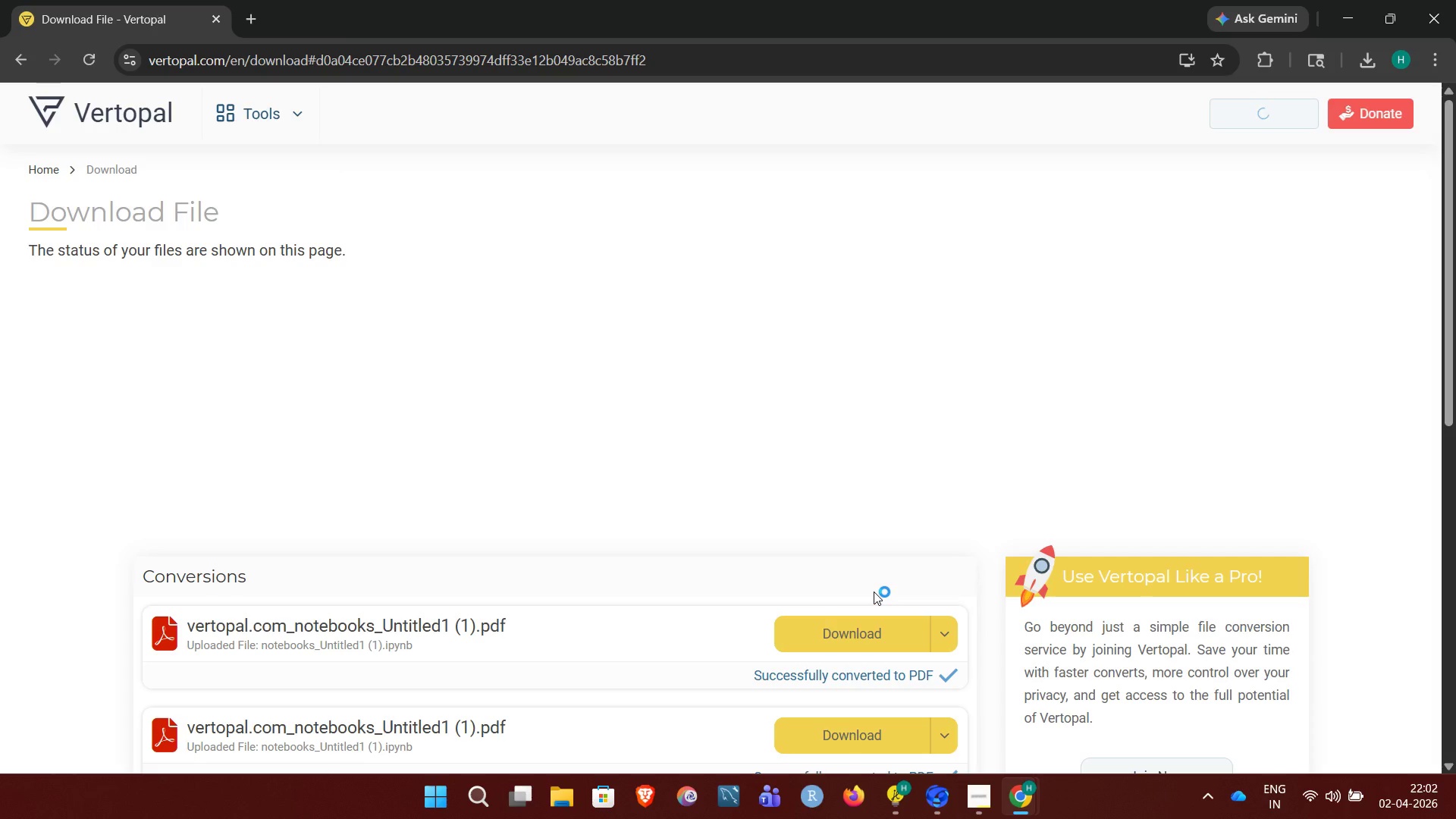 
wait(25.97)
 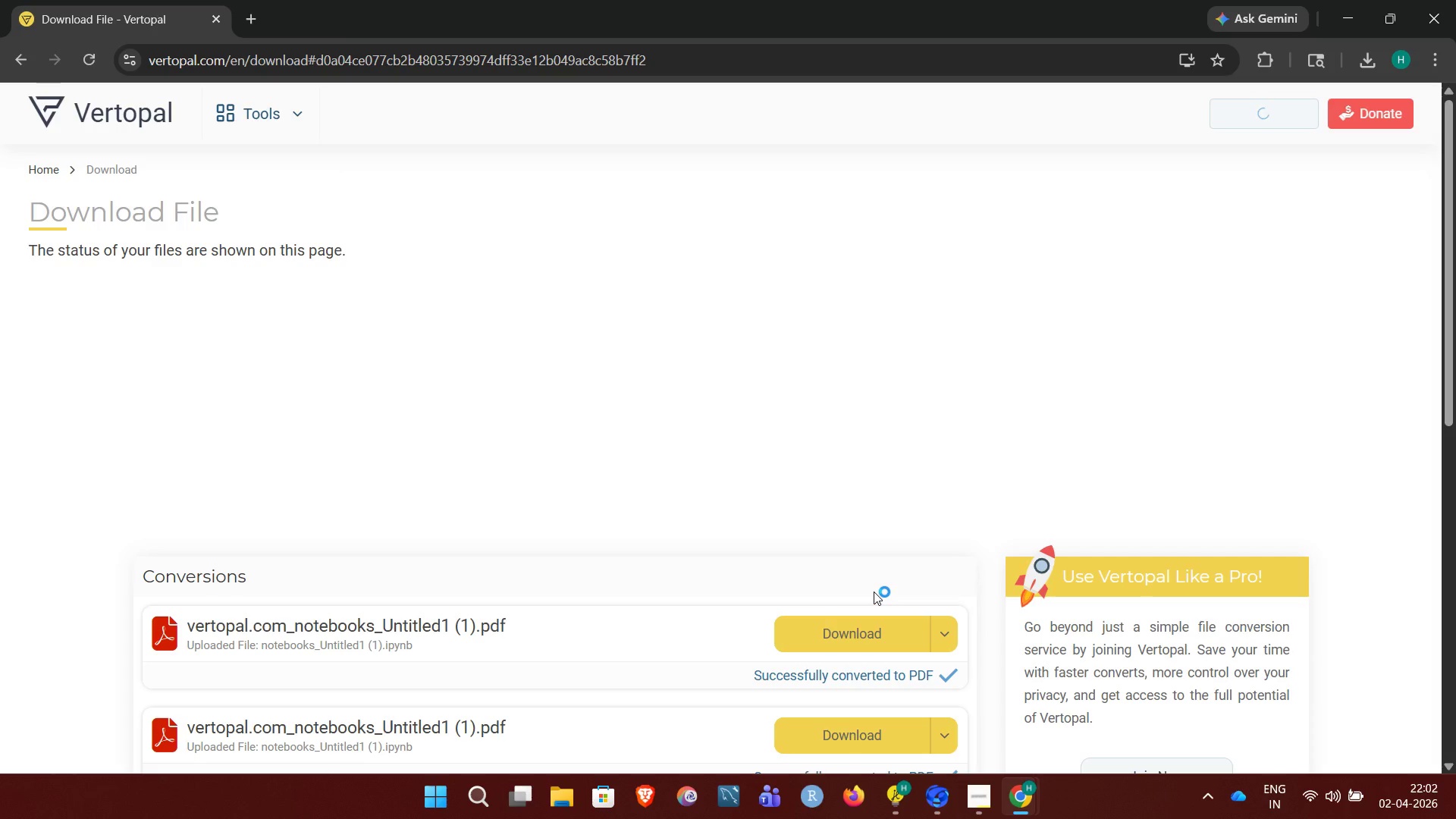 
left_click([873, 406])
 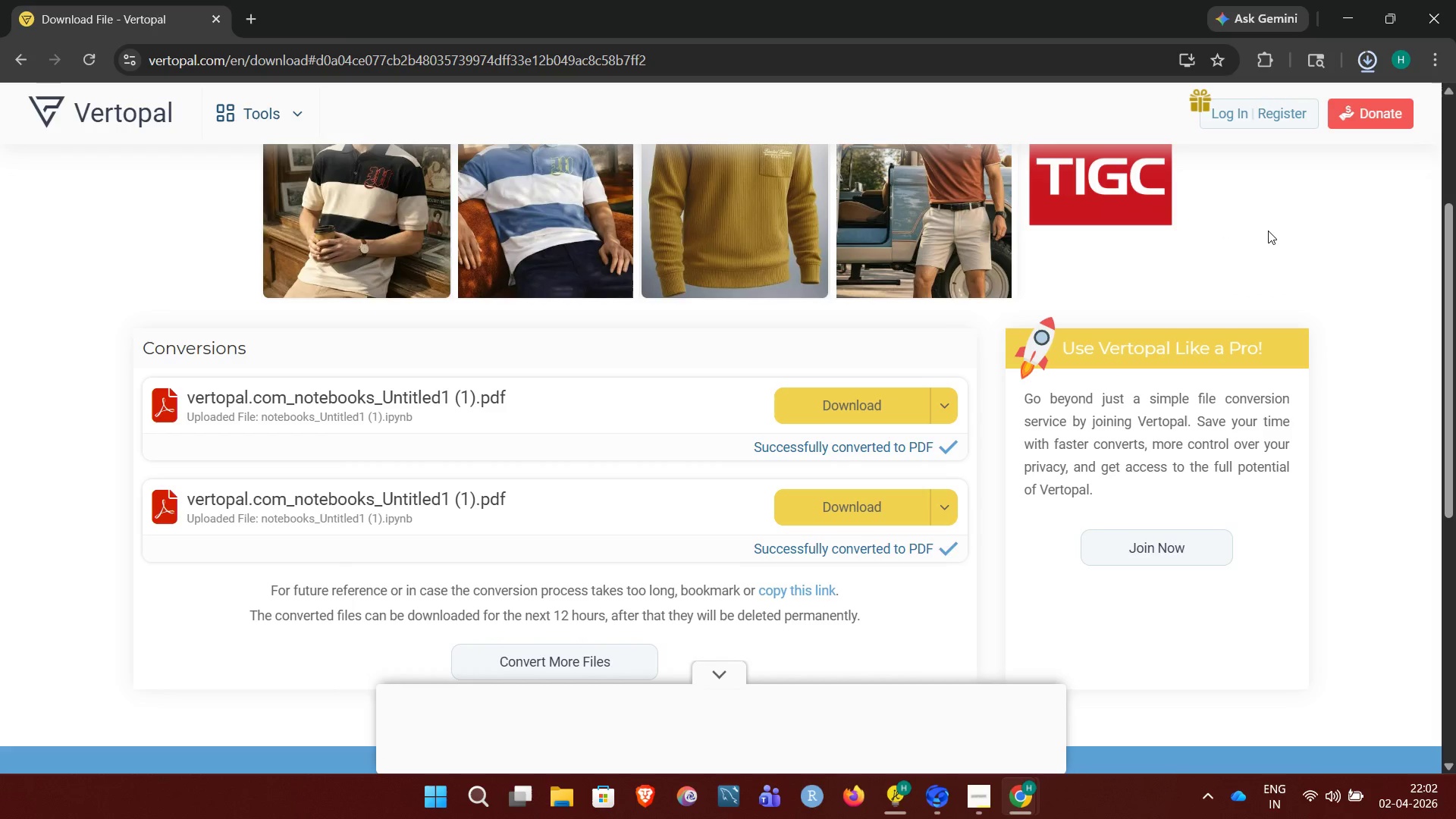 
wait(22.94)
 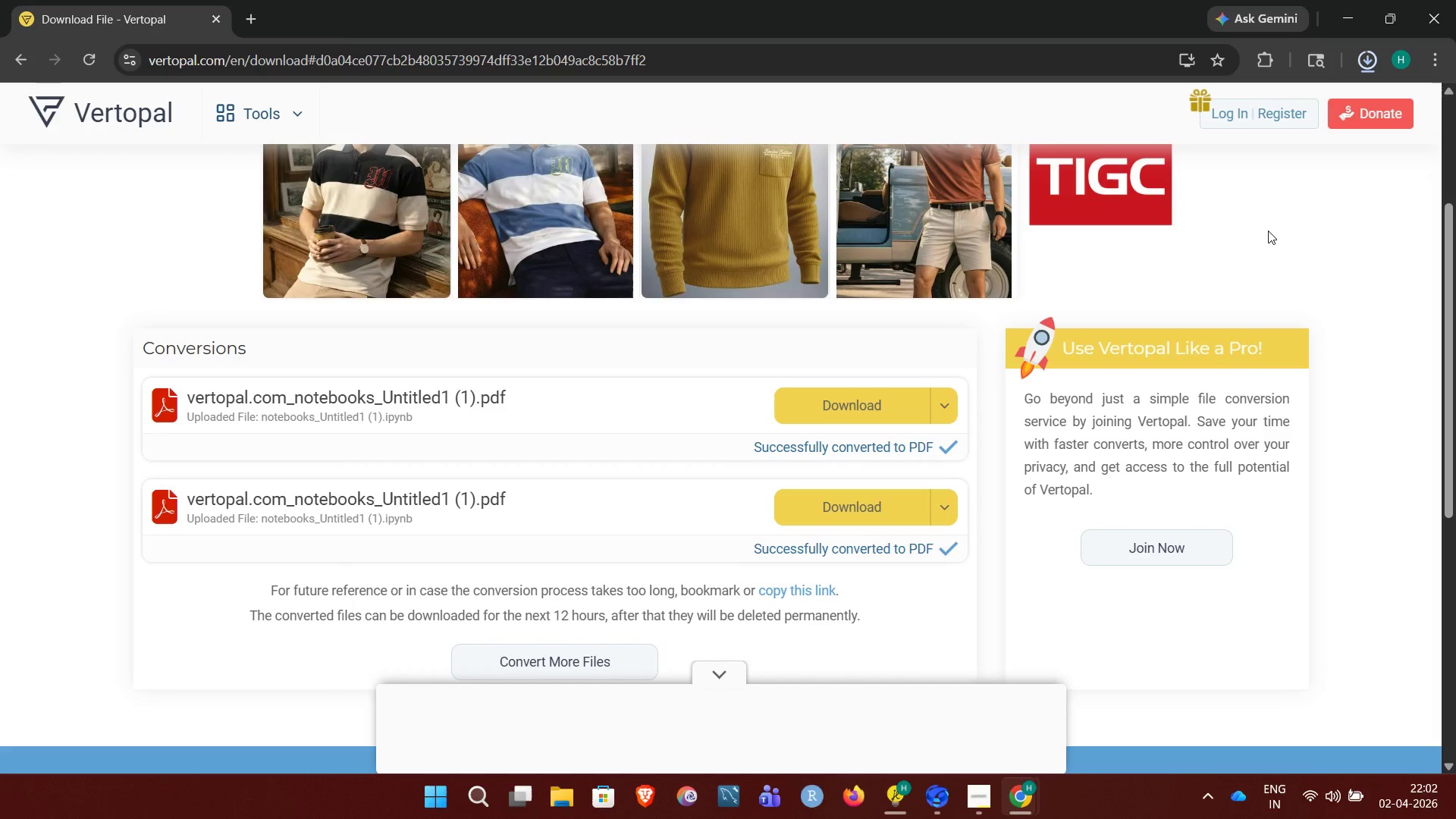 
left_click([1225, 137])
 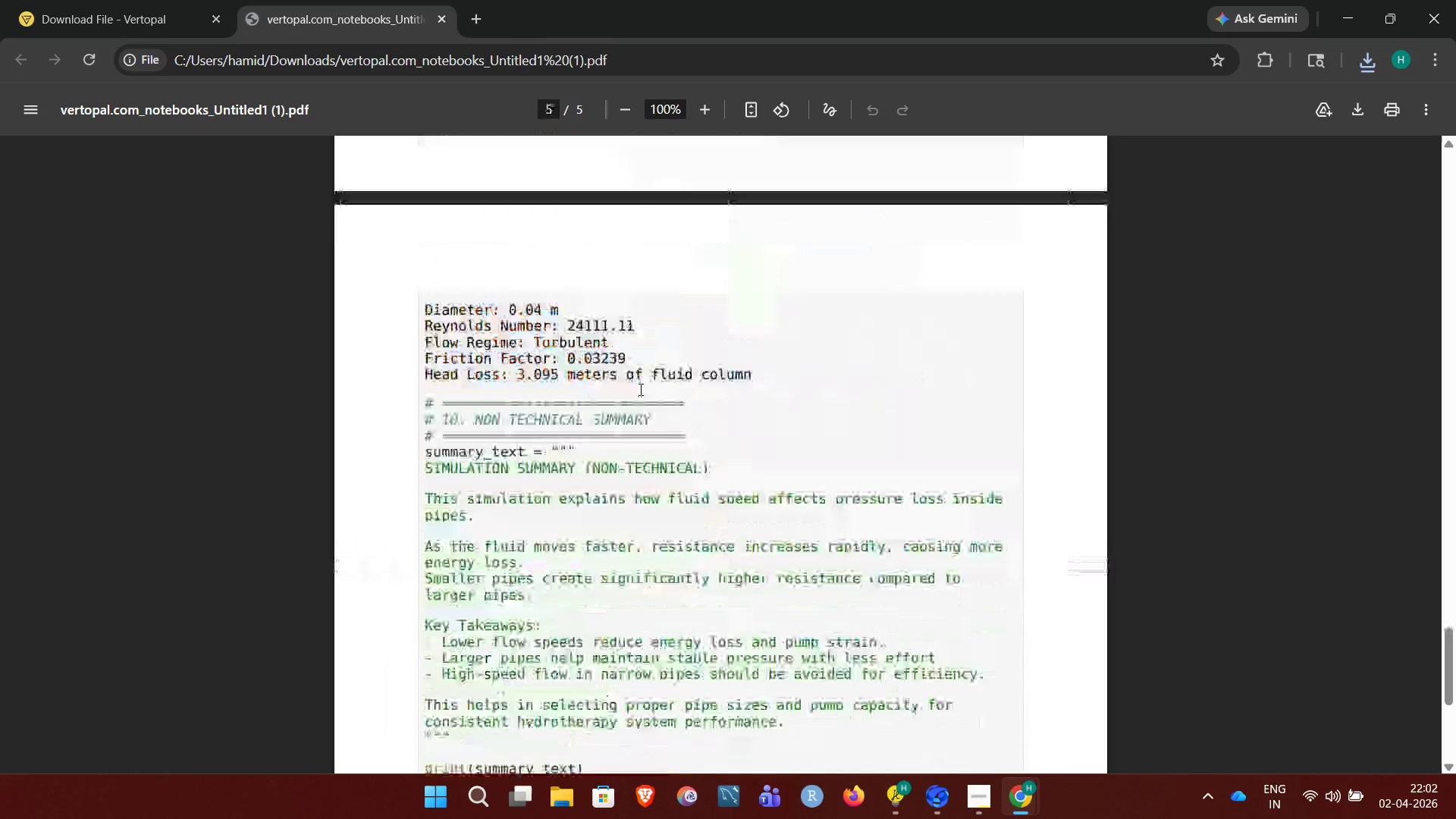 